 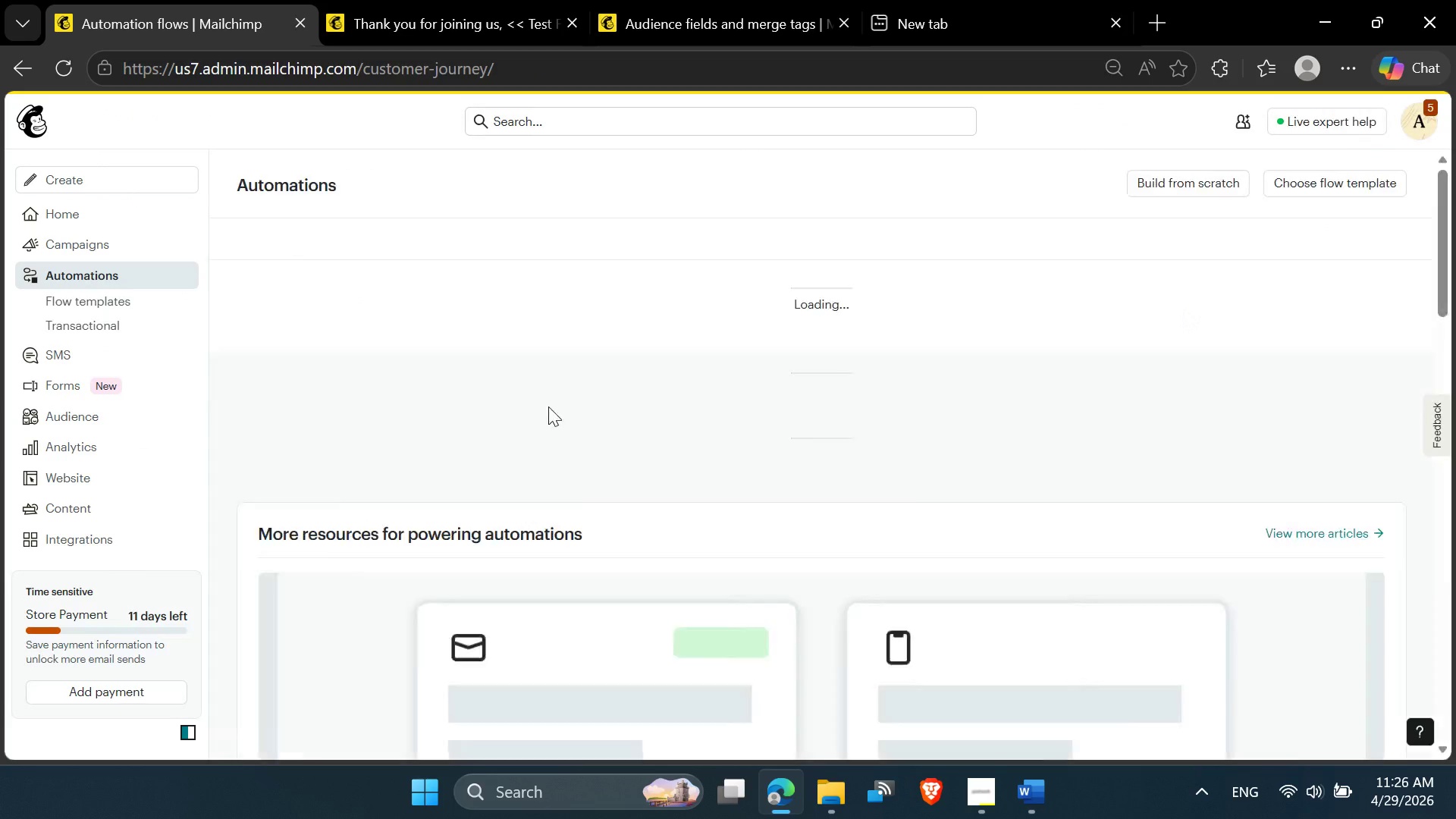 
left_click([1116, 70])
 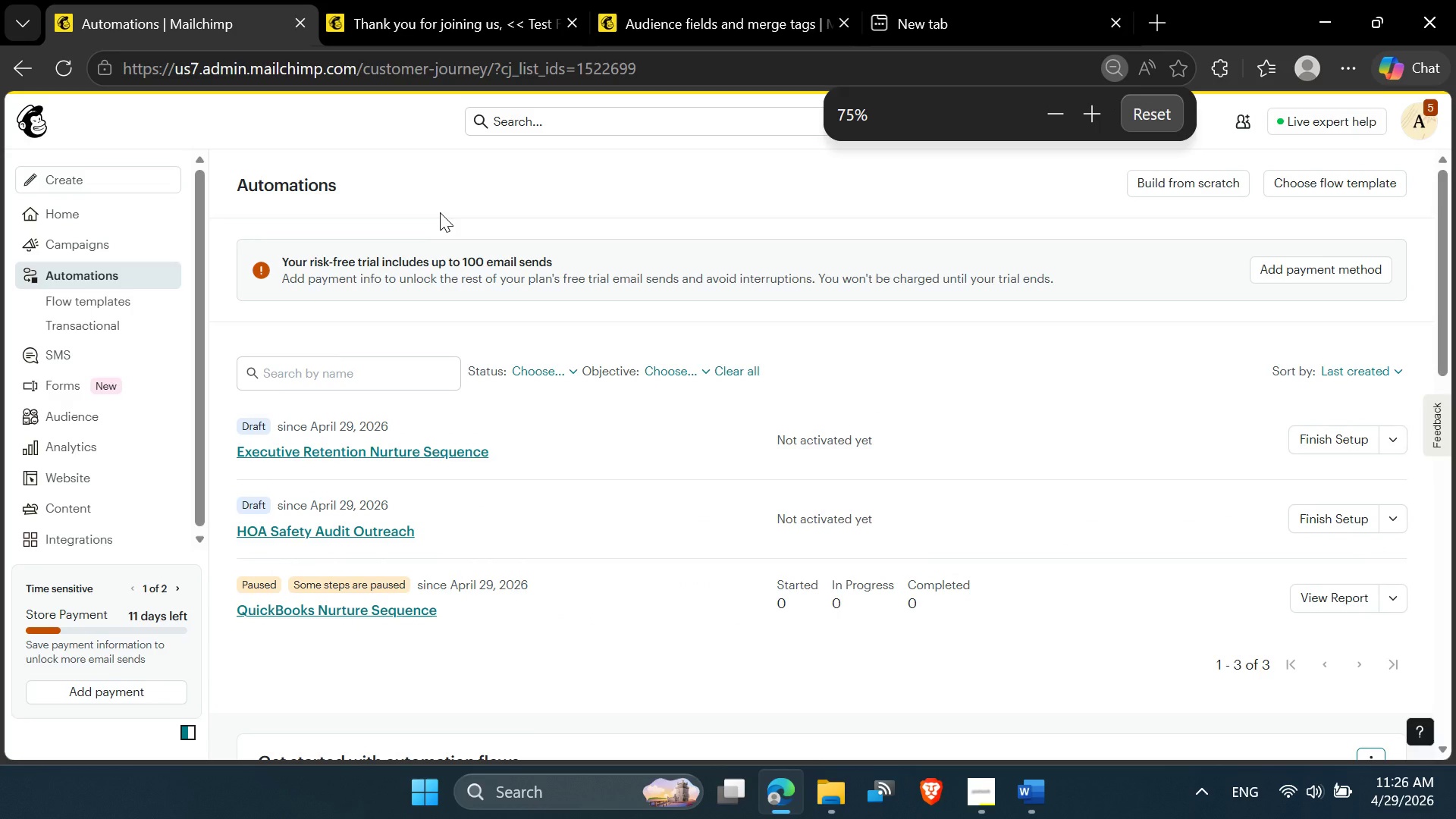 
wait(5.77)
 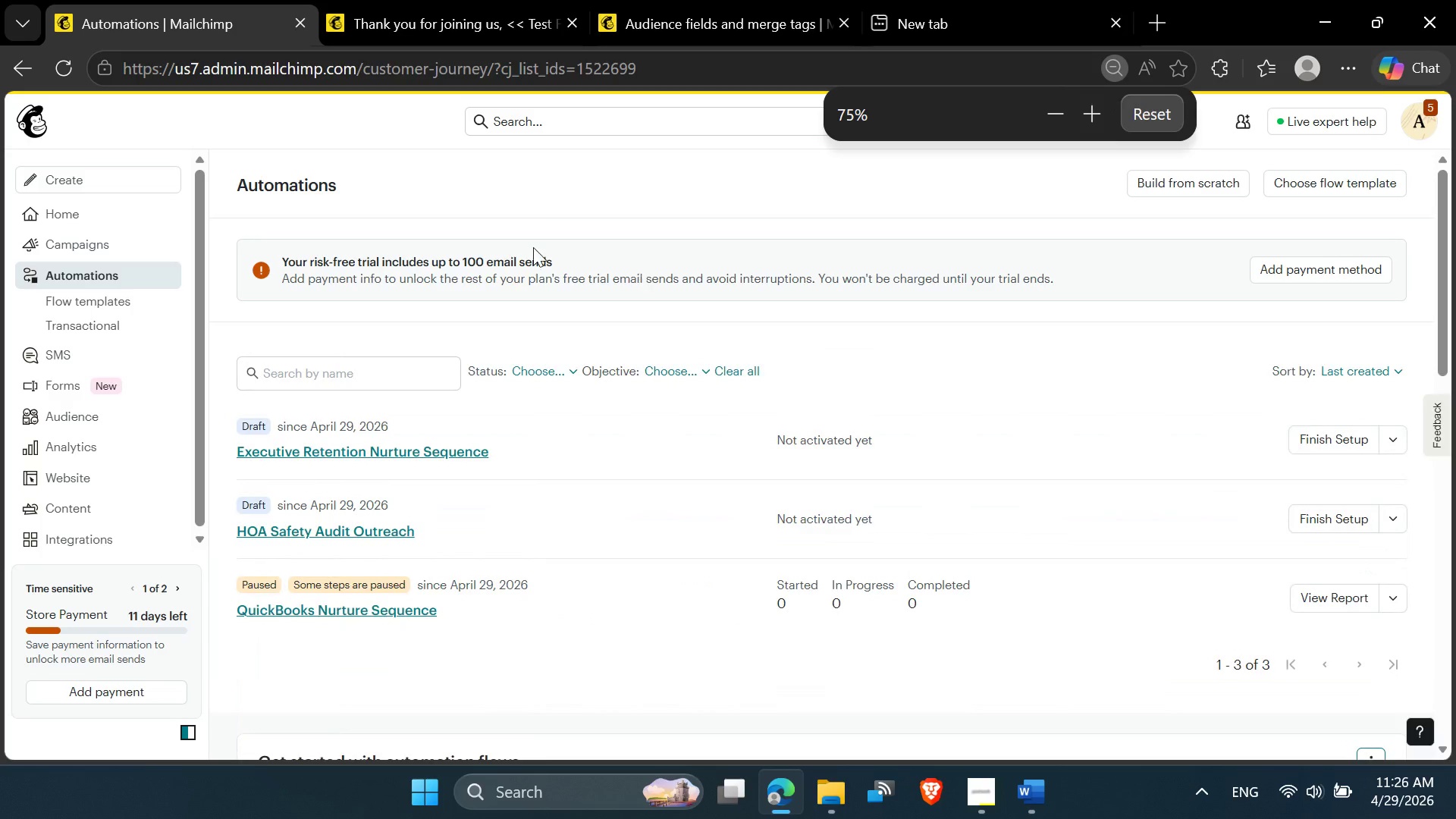 
left_click([877, 170])
 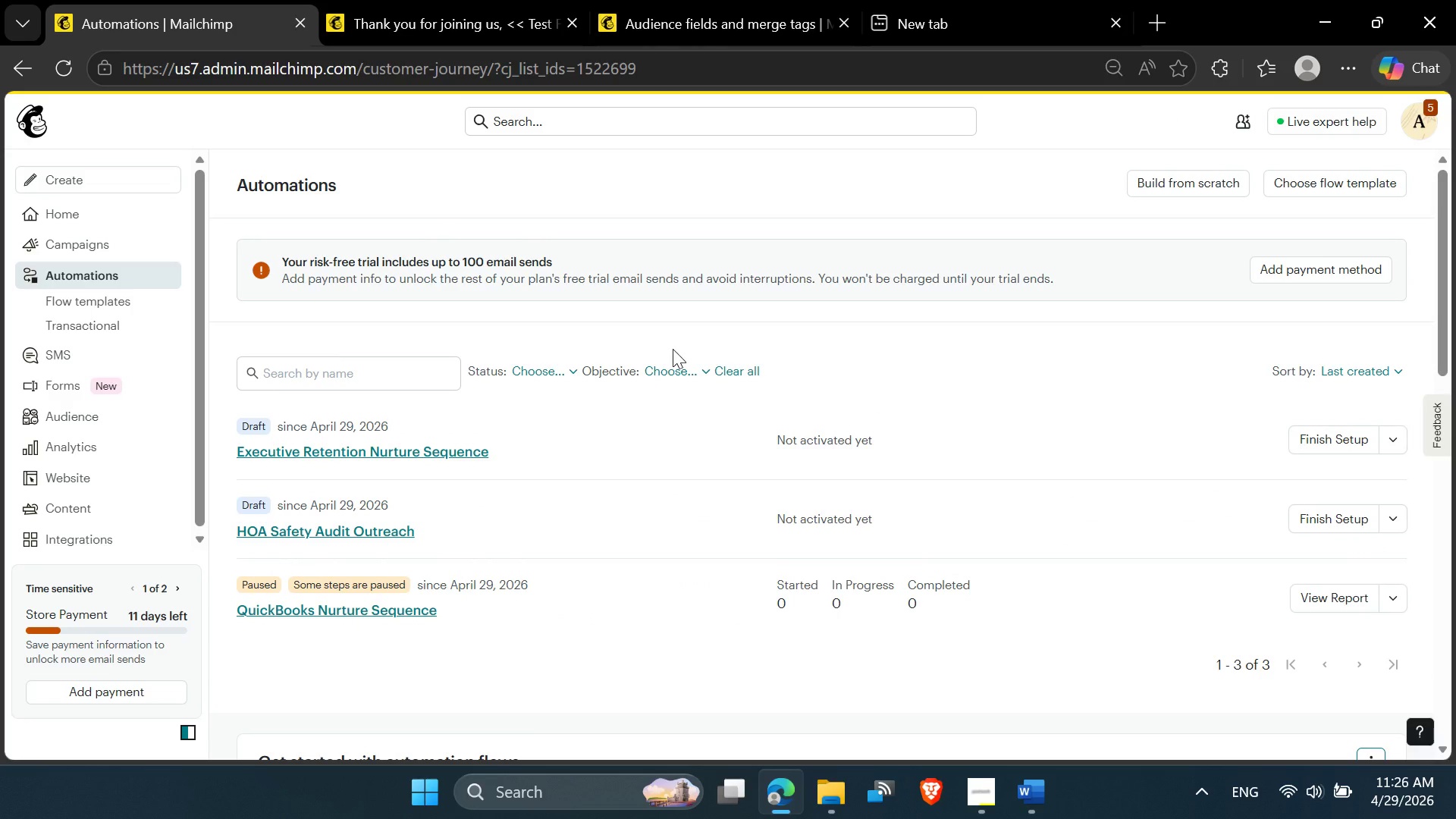 
scroll: coordinate [670, 352], scroll_direction: none, amount: 0.0
 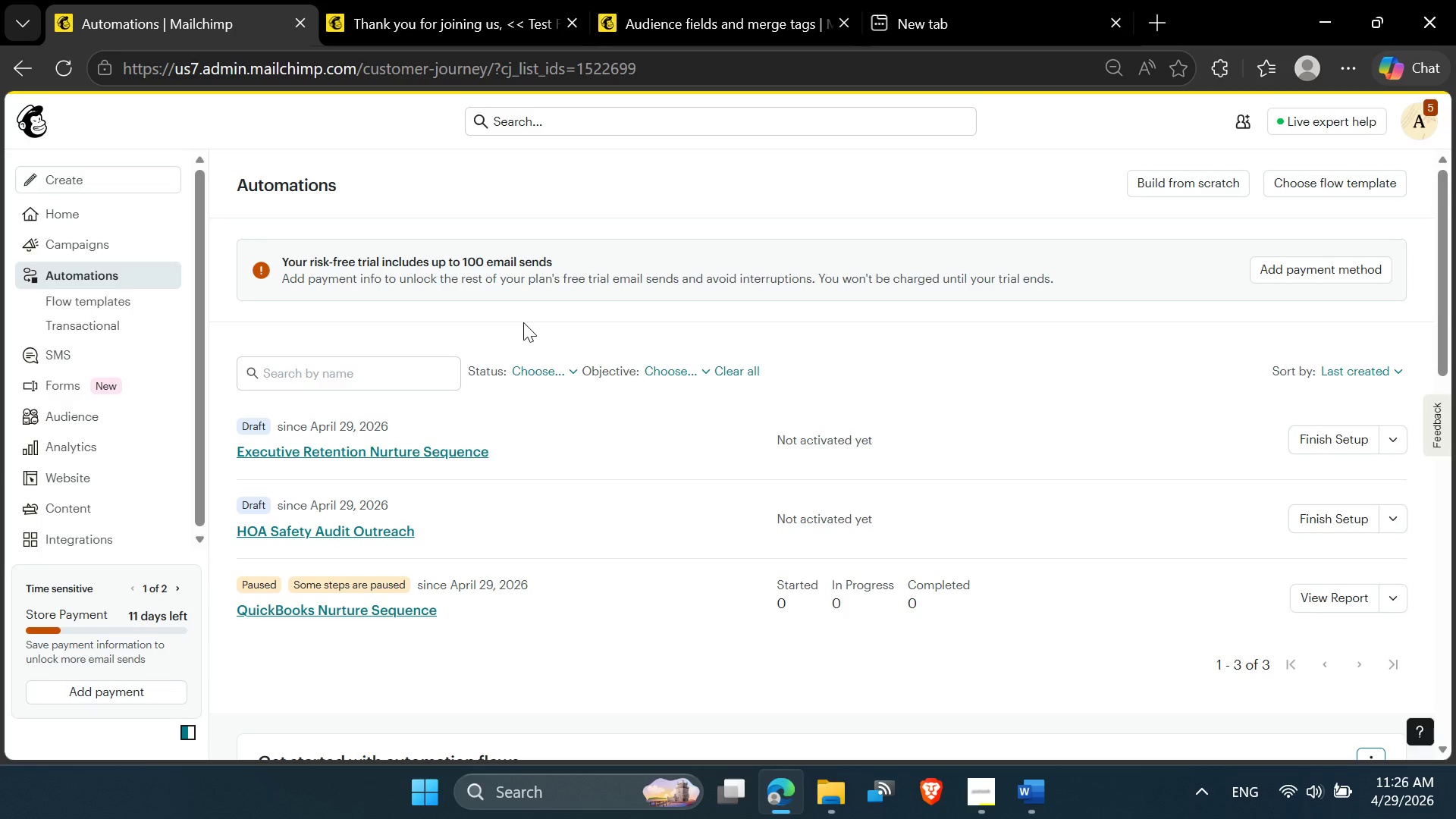 
wait(10.72)
 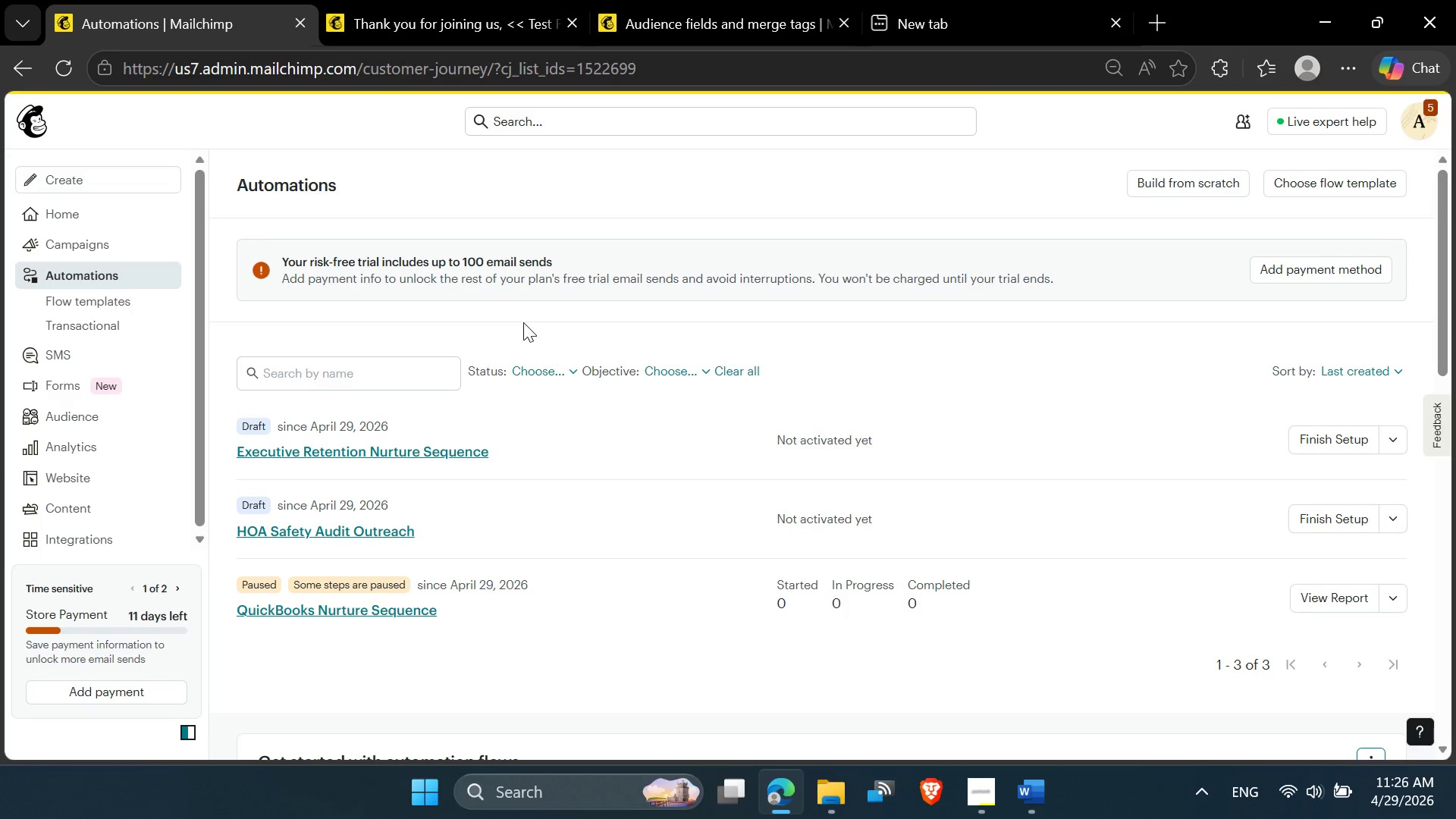 
left_click([99, 419])
 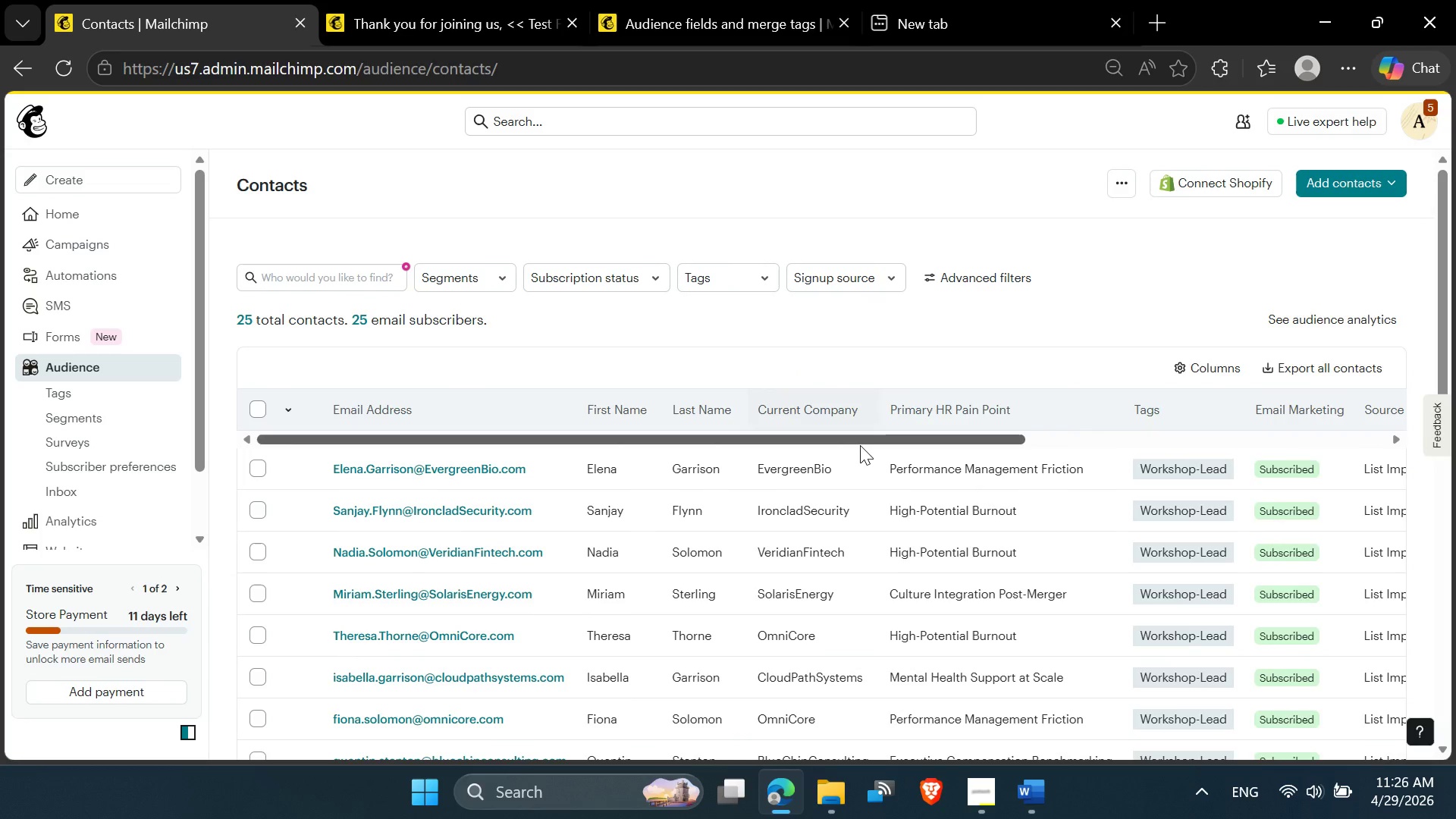 
wait(13.64)
 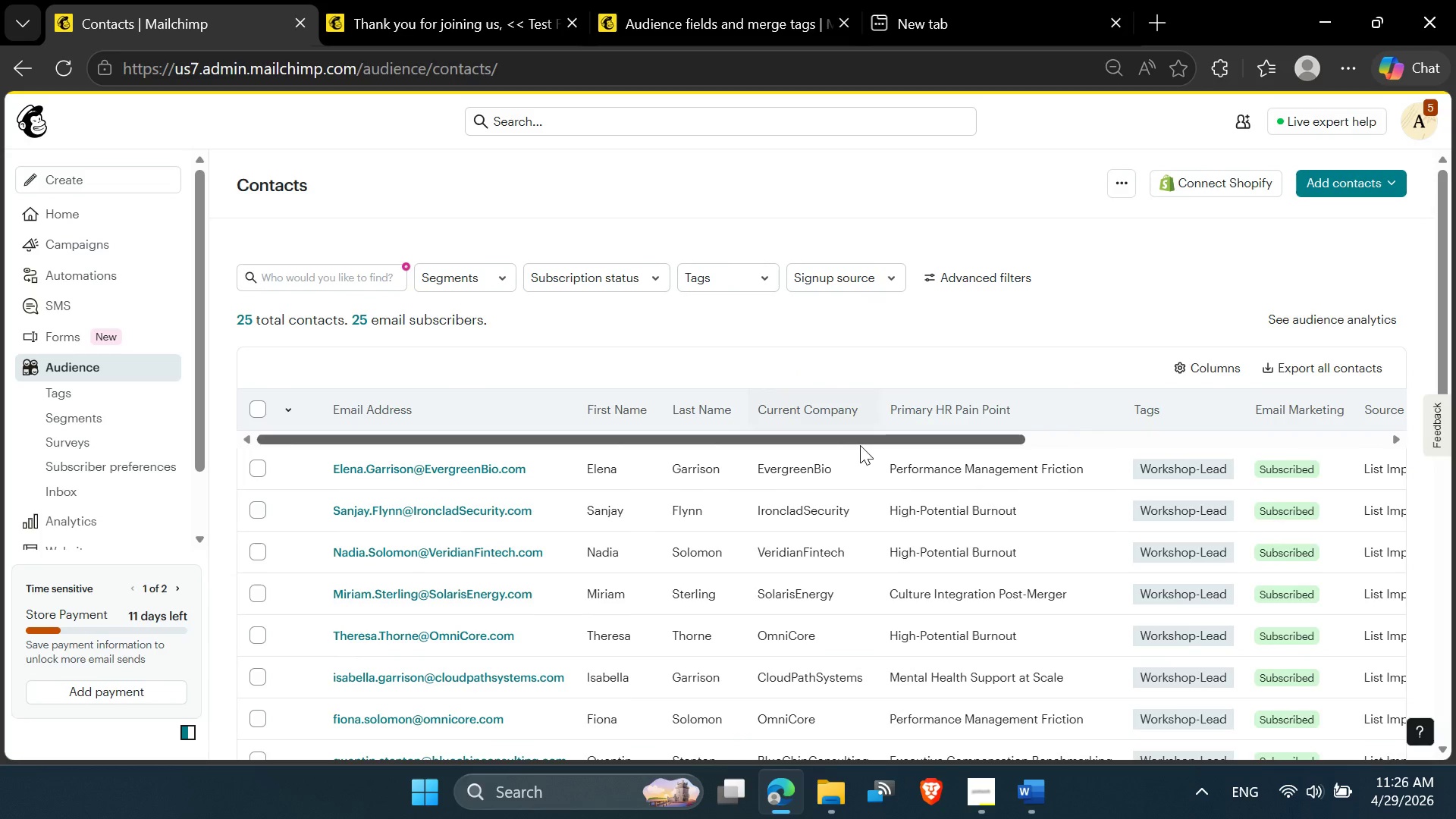 
left_click_drag(start_coordinate=[1437, 250], to_coordinate=[1431, 268])
 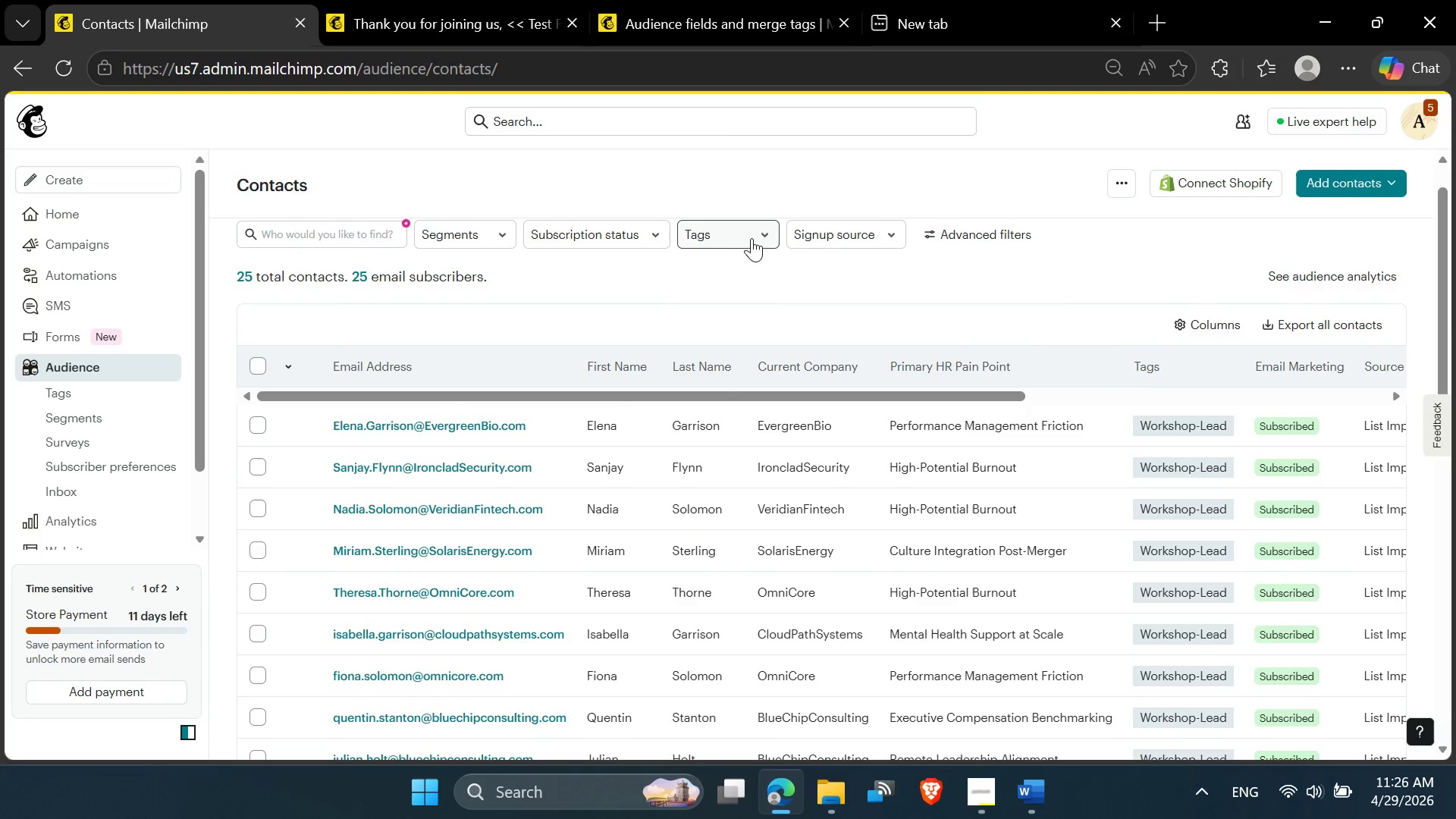 
left_click([758, 234])
 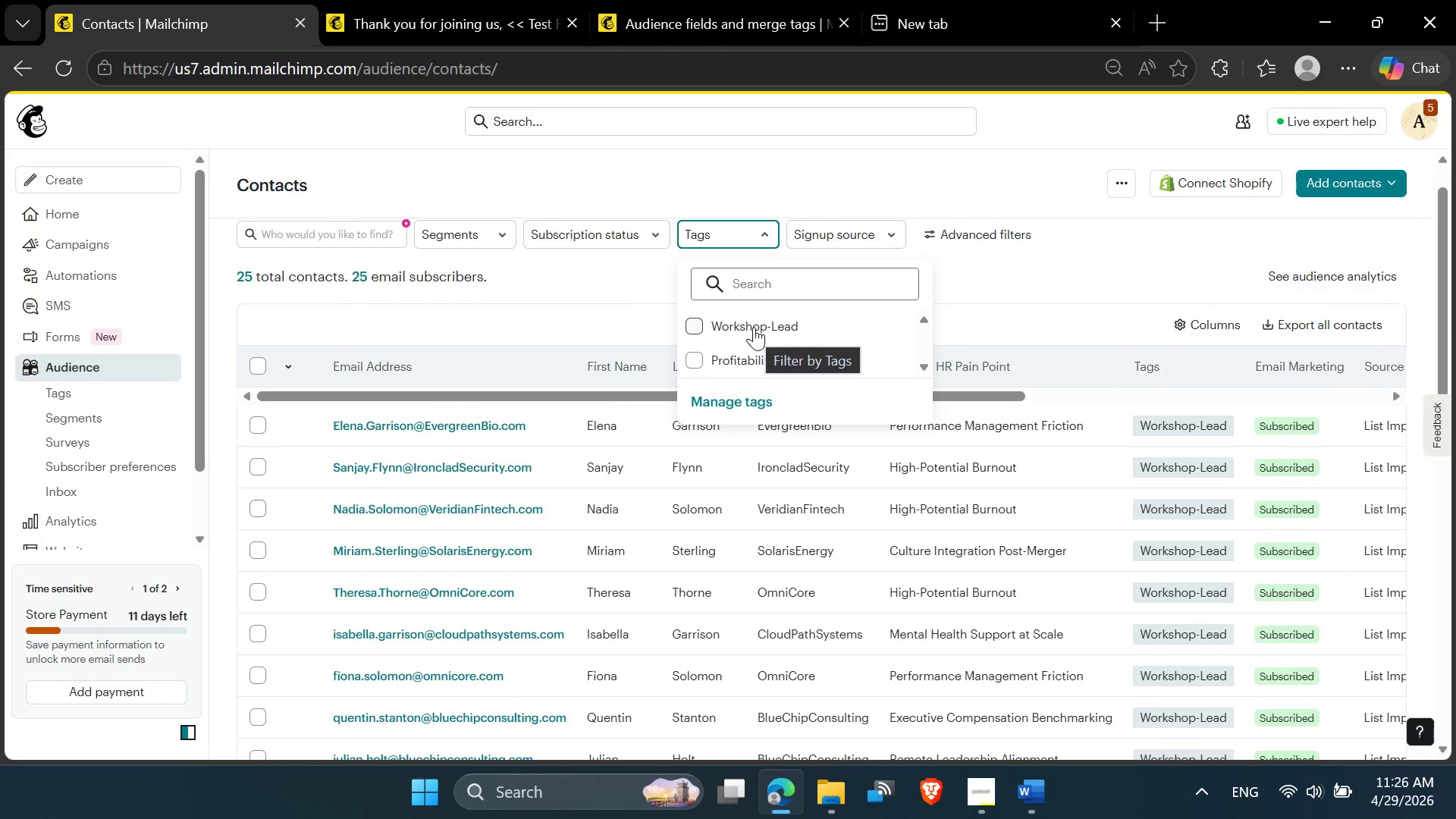 
left_click([754, 327])
 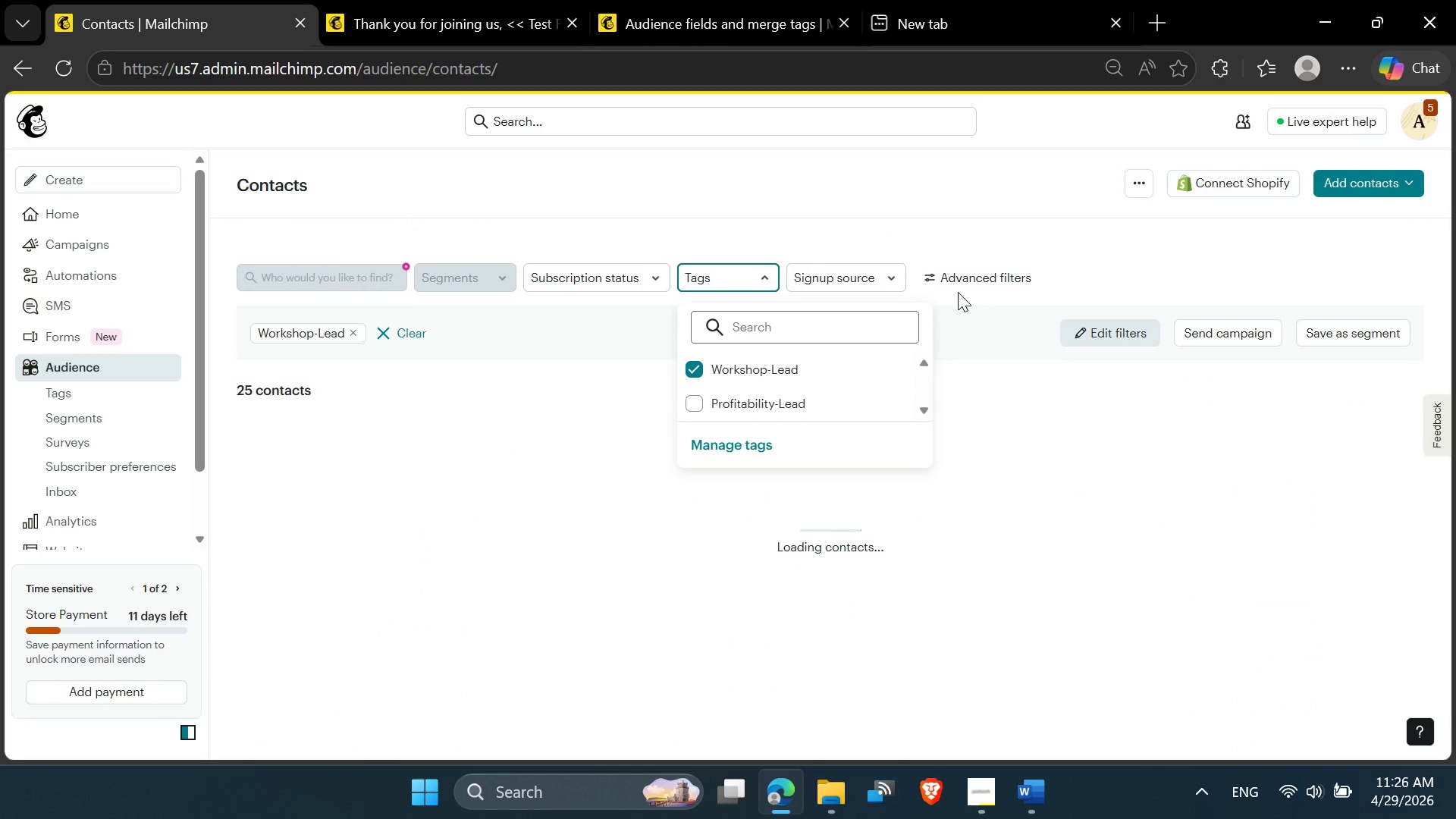 
wait(5.88)
 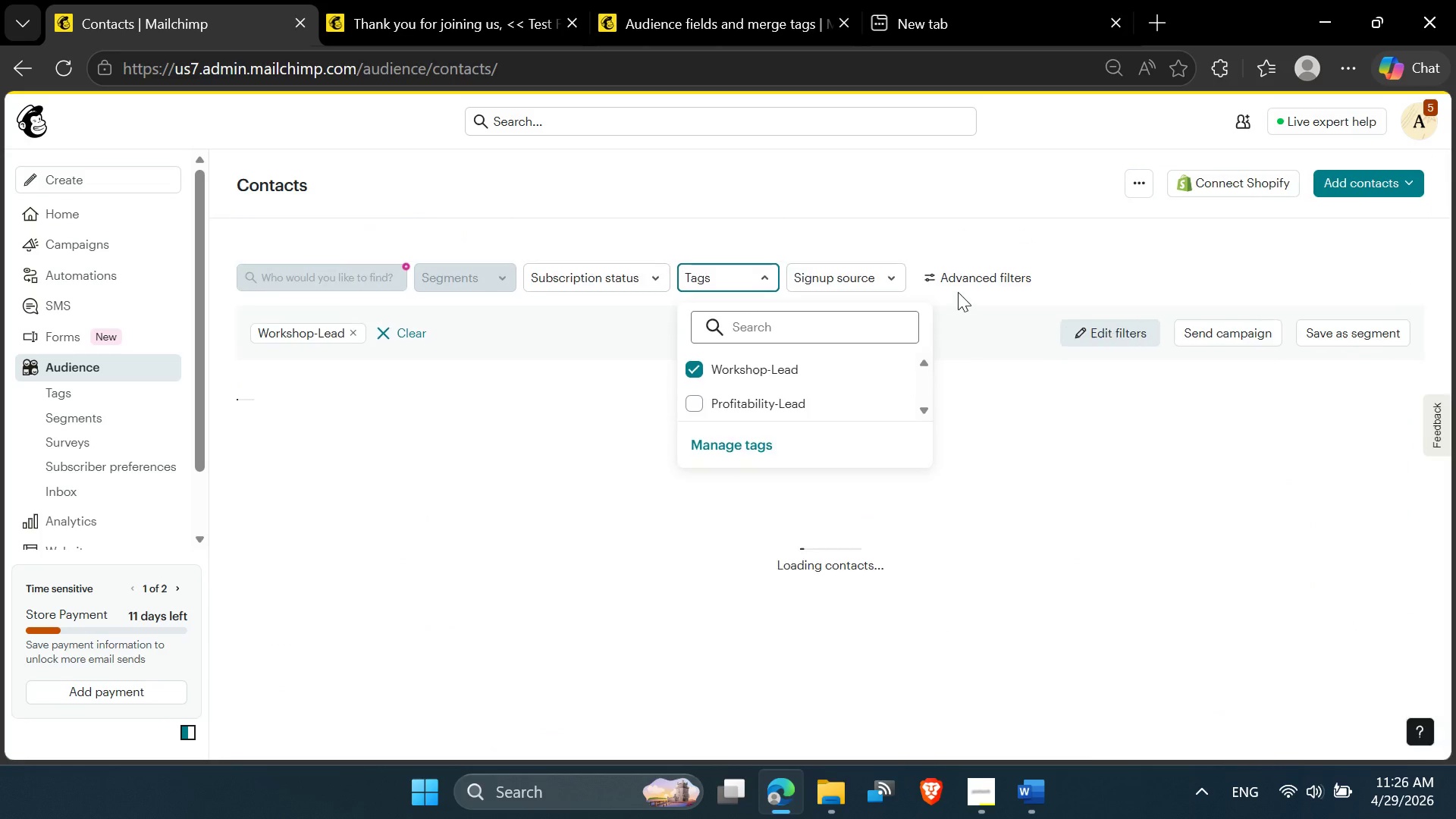 
left_click([958, 292])
 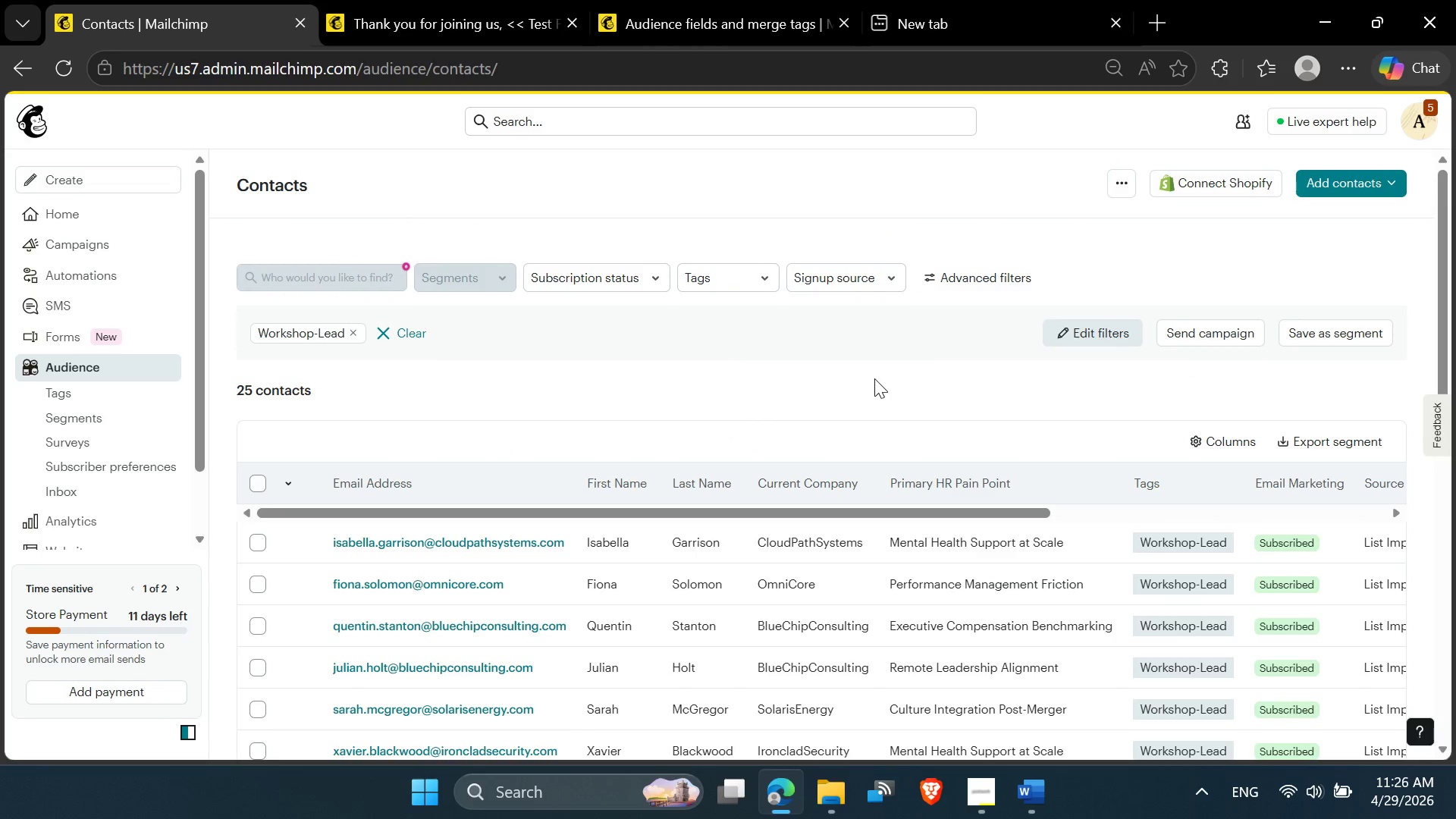 
scroll: coordinate [868, 378], scroll_direction: down, amount: 1.0
 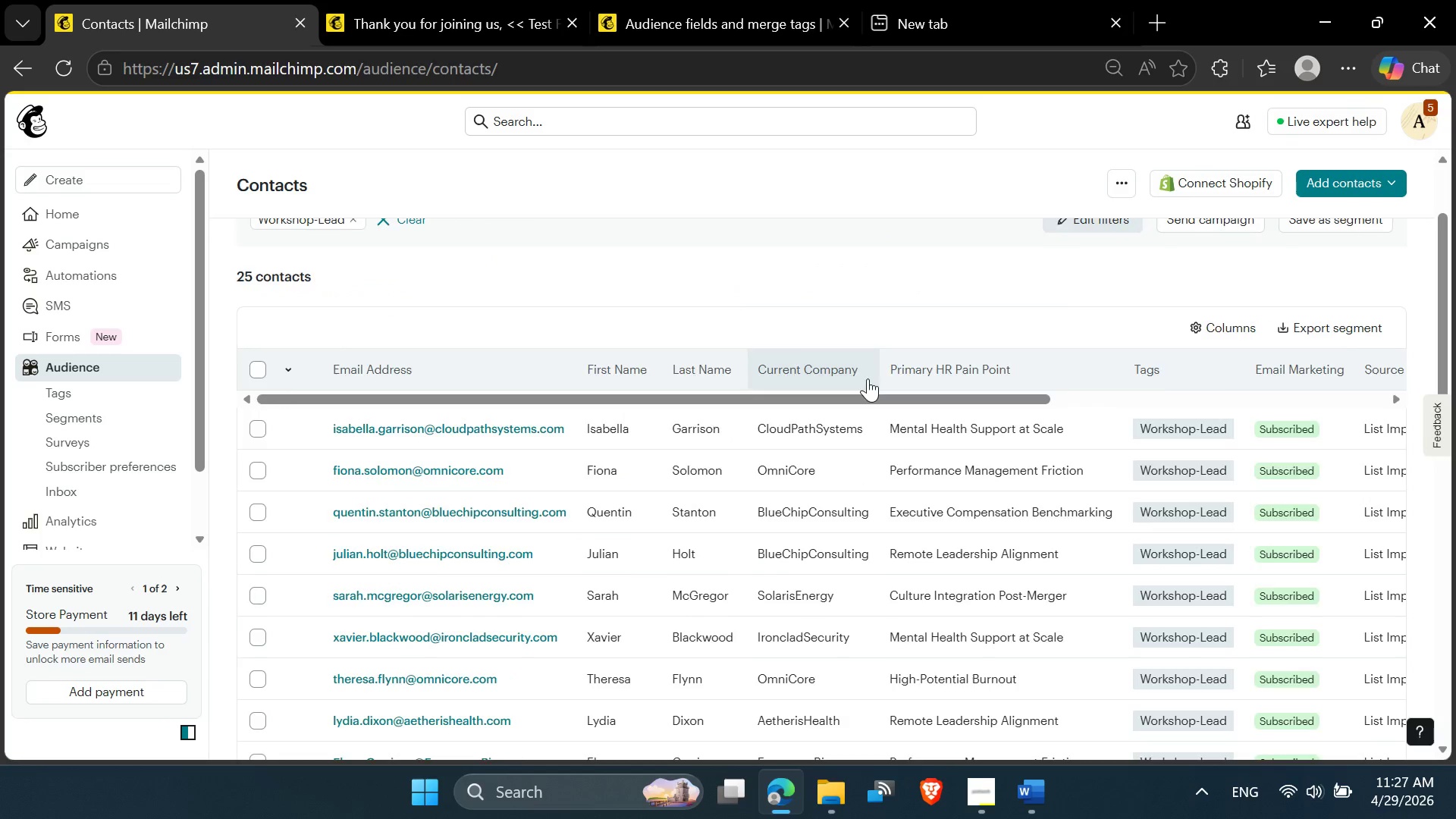 
scroll: coordinate [868, 378], scroll_direction: up, amount: 1.0
 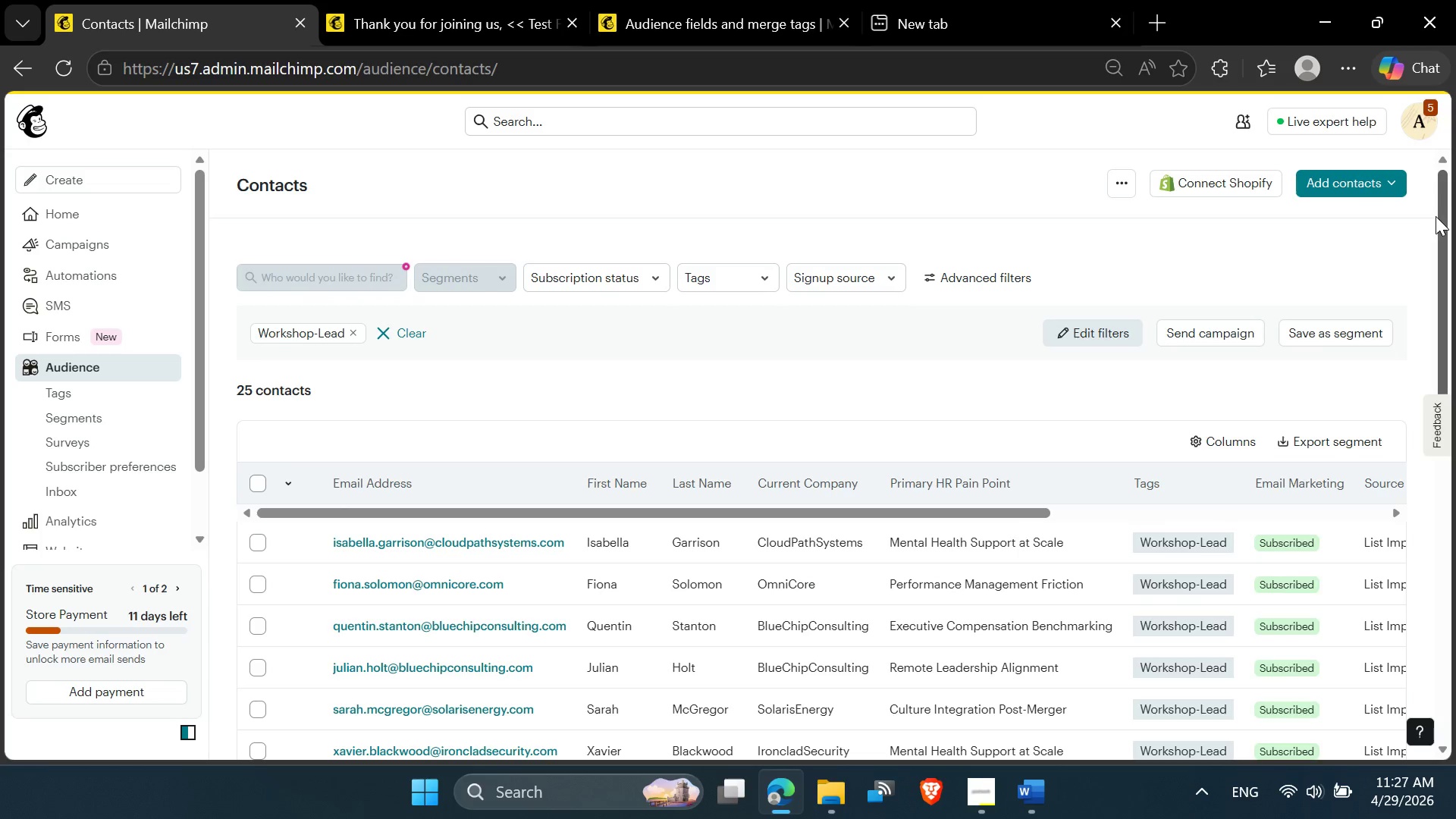 
left_click_drag(start_coordinate=[1447, 209], to_coordinate=[1445, 225])
 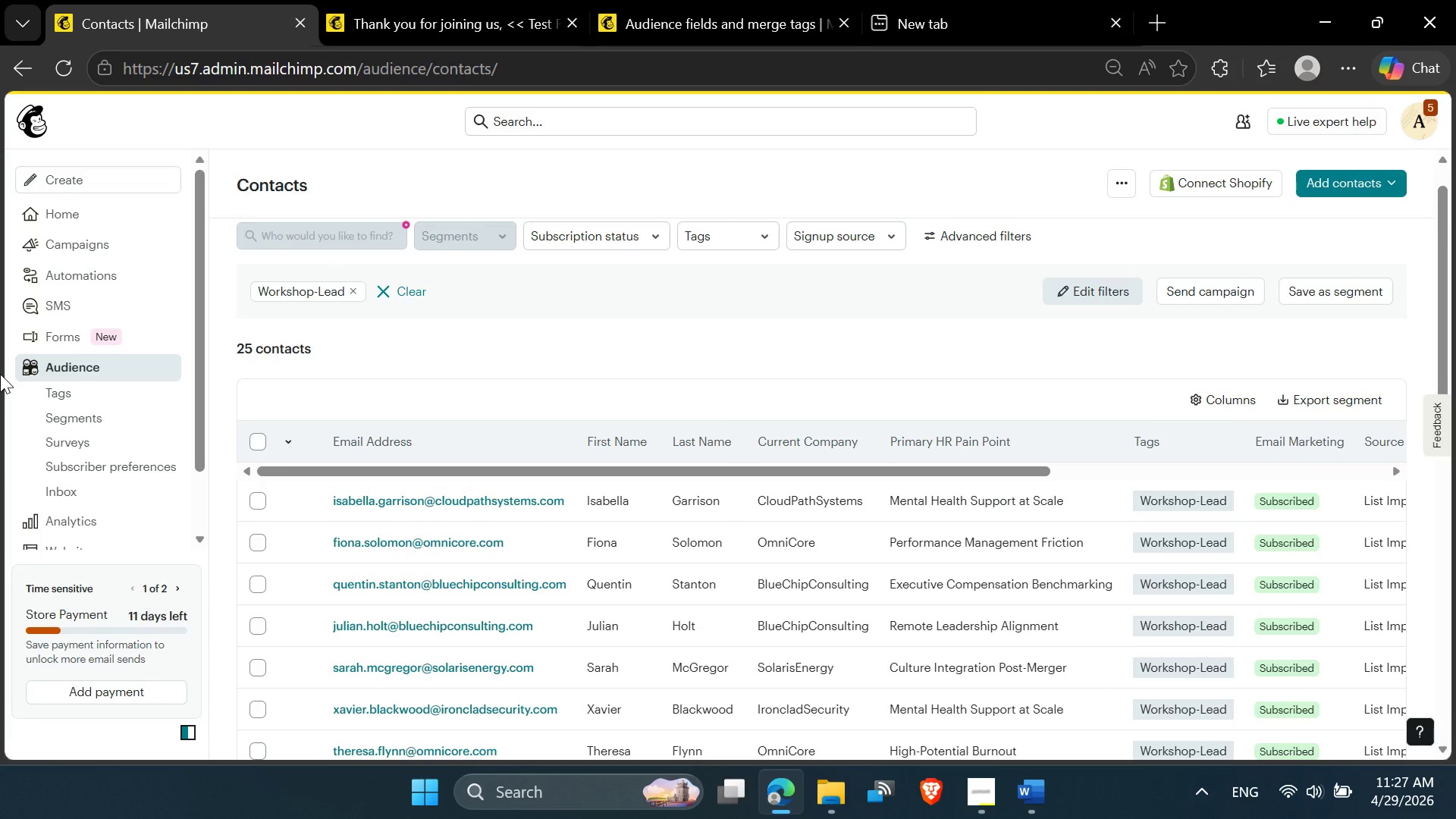 
key(PrintScreen)
 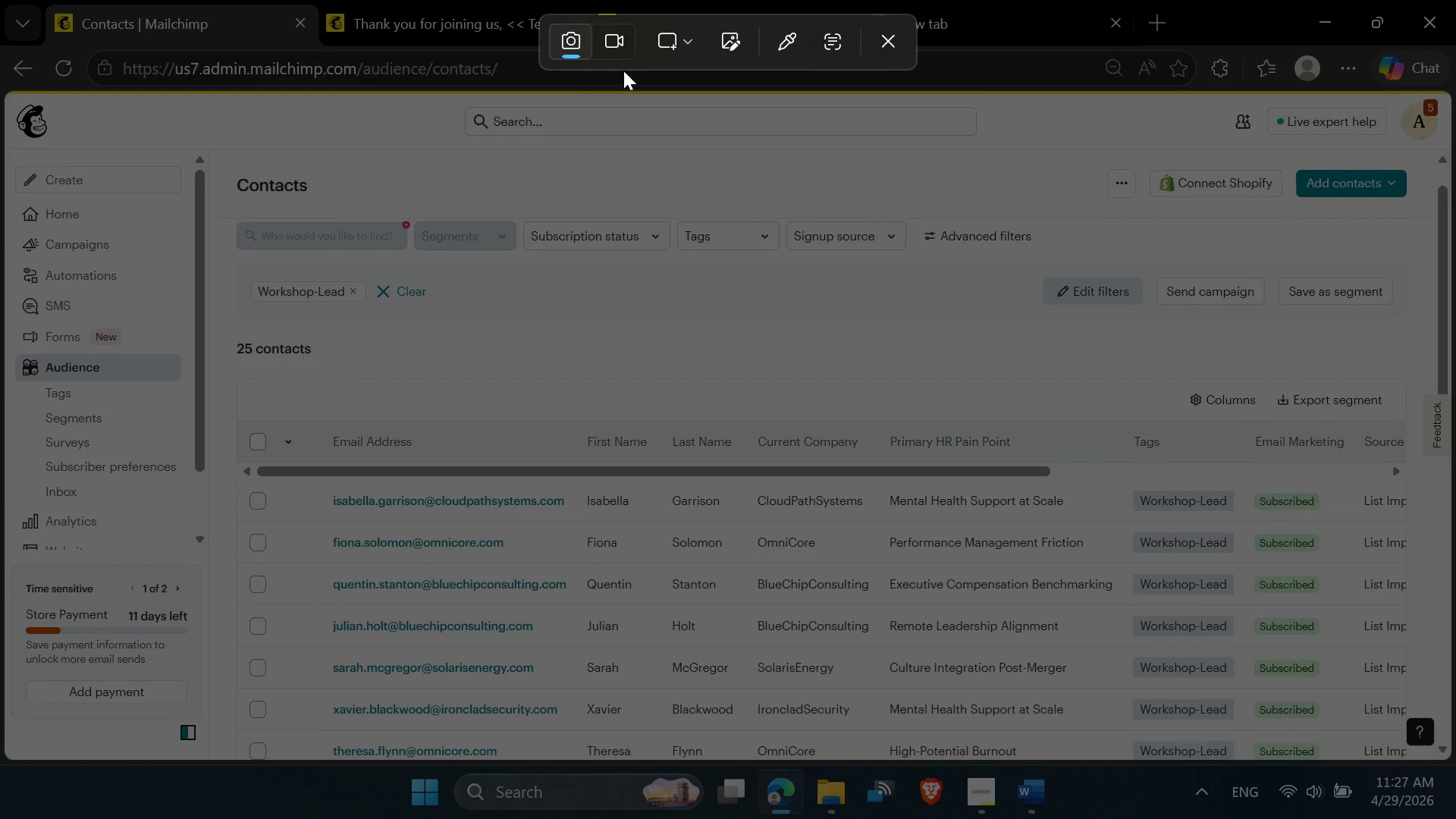 
left_click([678, 55])
 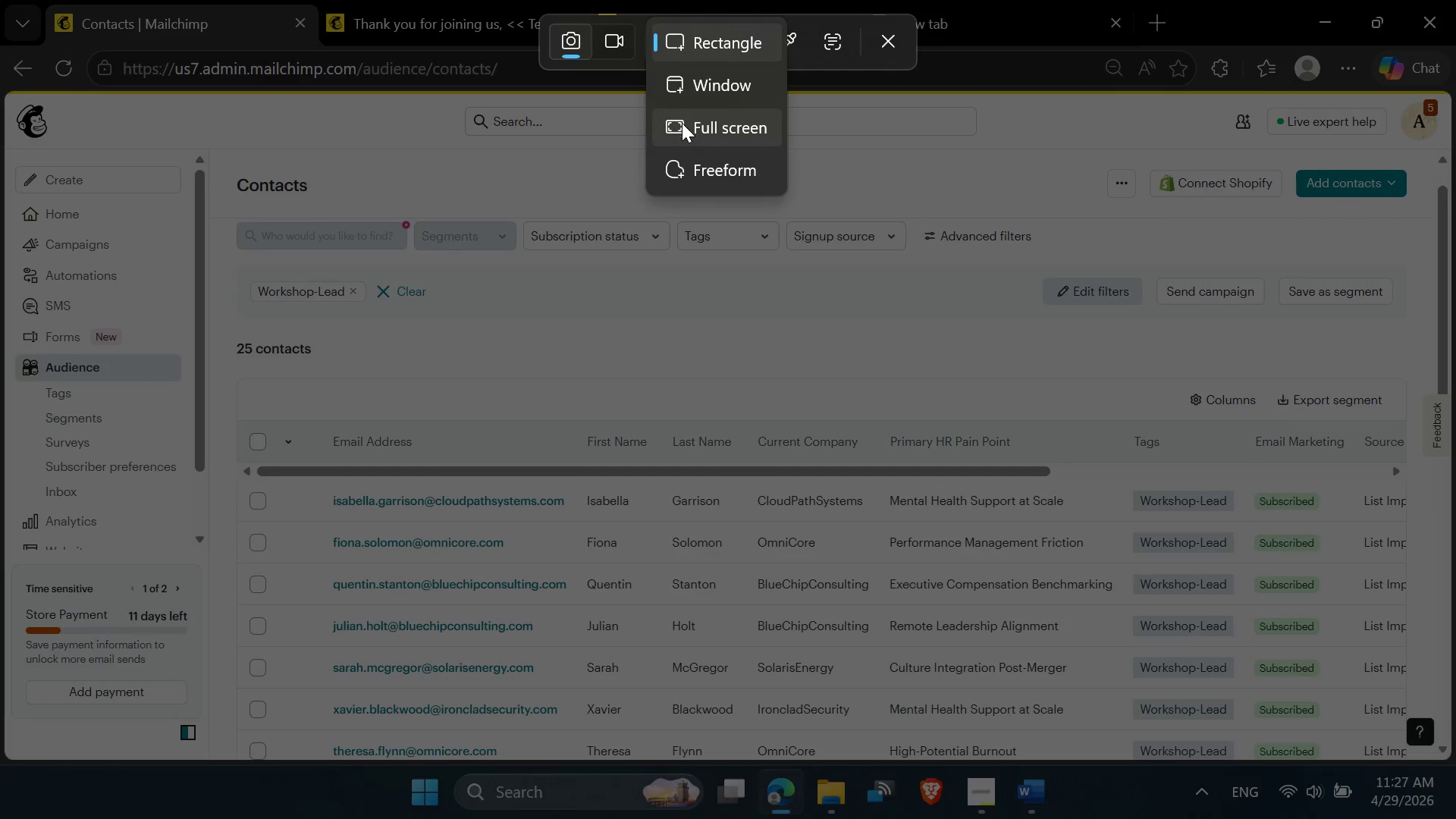 
left_click([682, 123])
 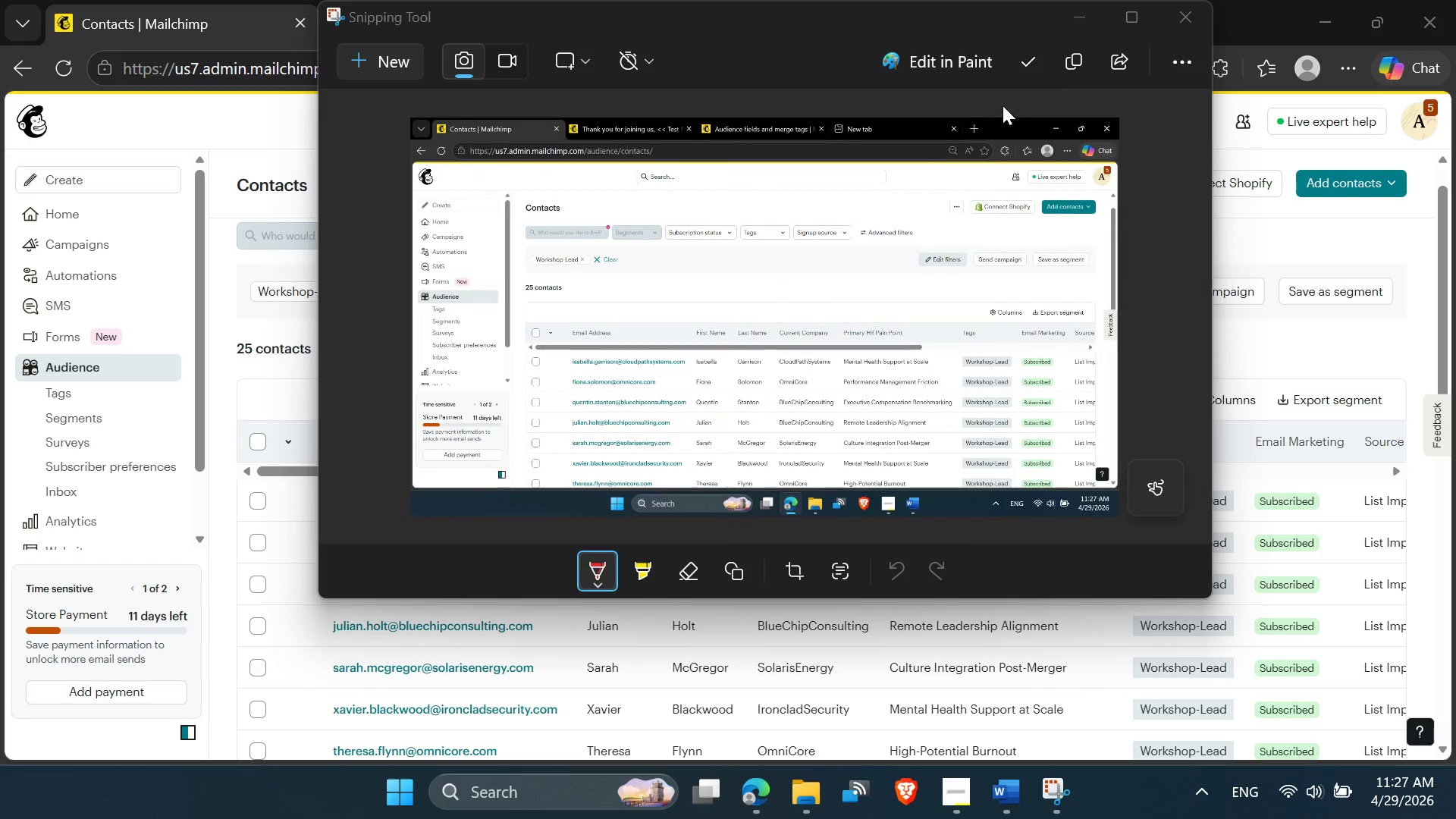 
wait(6.62)
 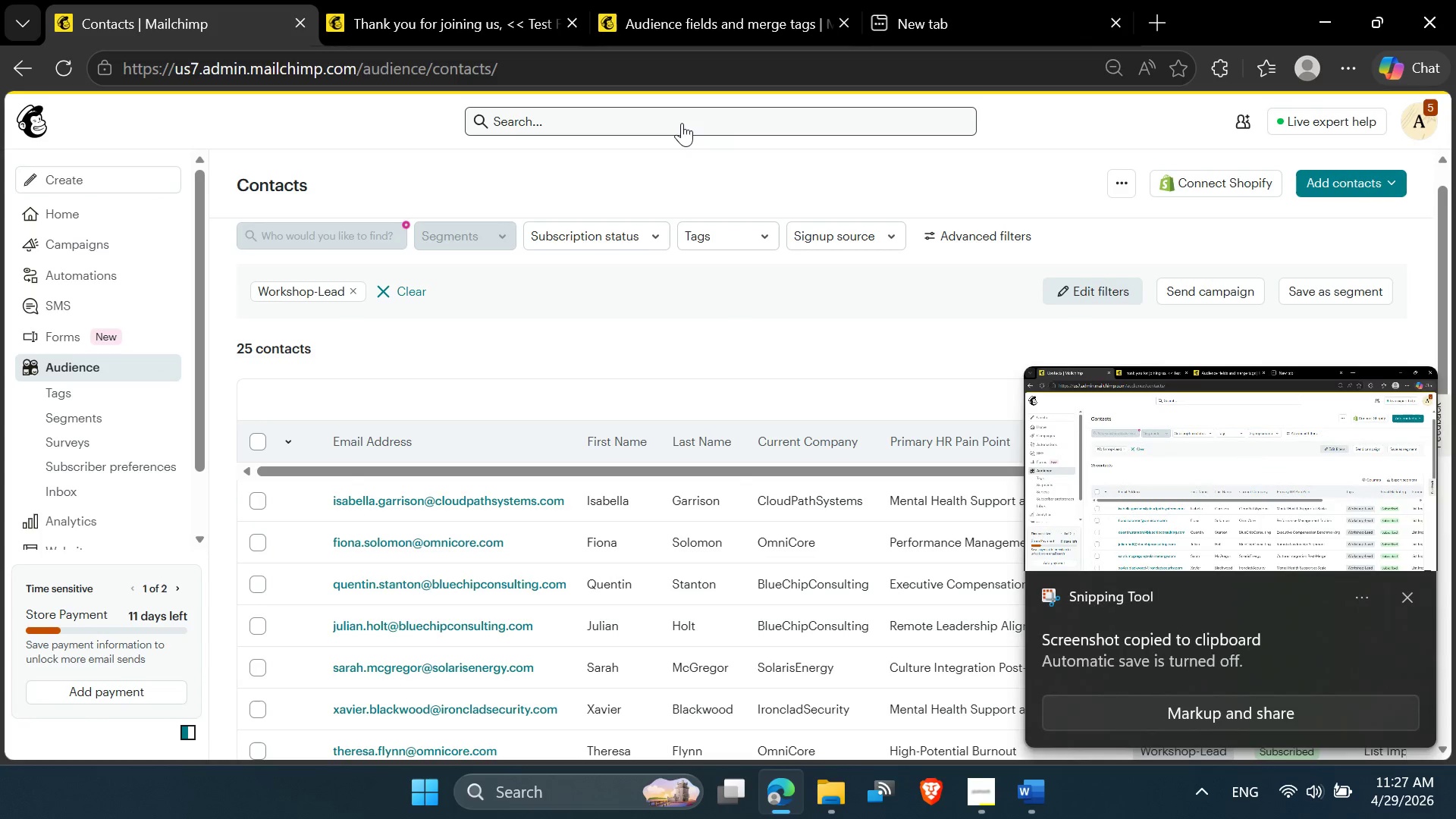 
left_click([1041, 60])
 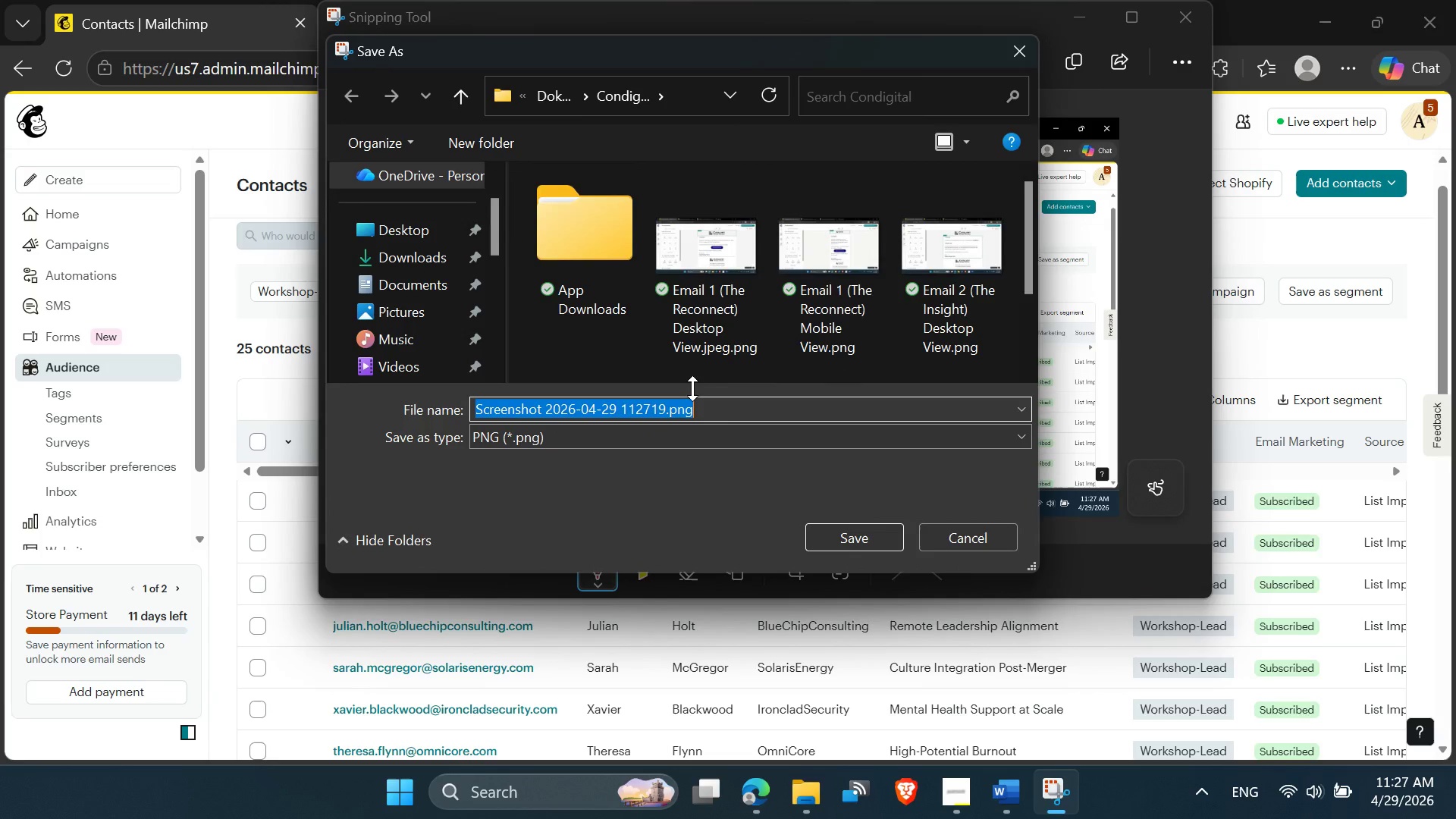 
scroll: coordinate [836, 275], scroll_direction: down, amount: 4.0
 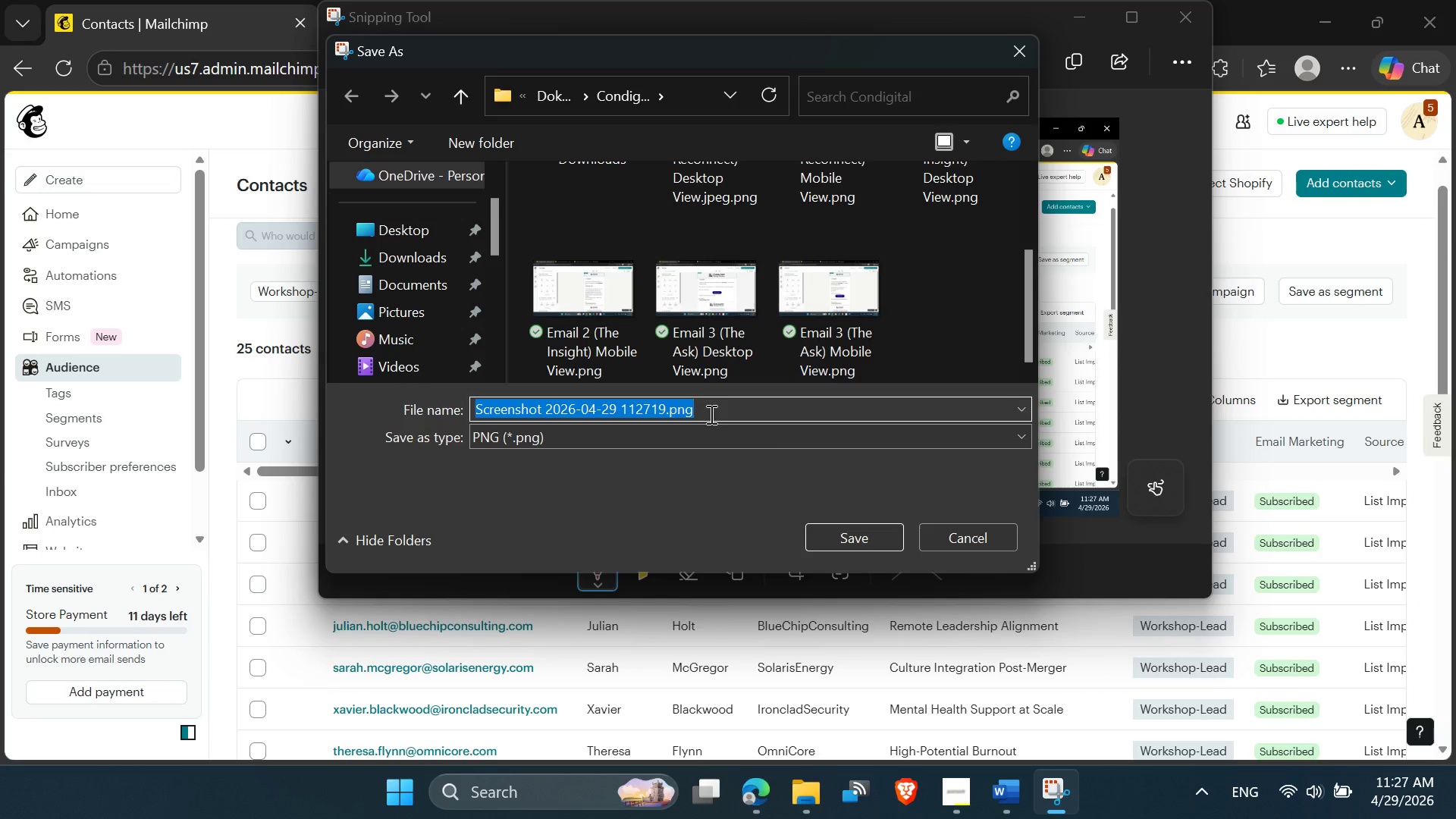 
key(Meta+V)
 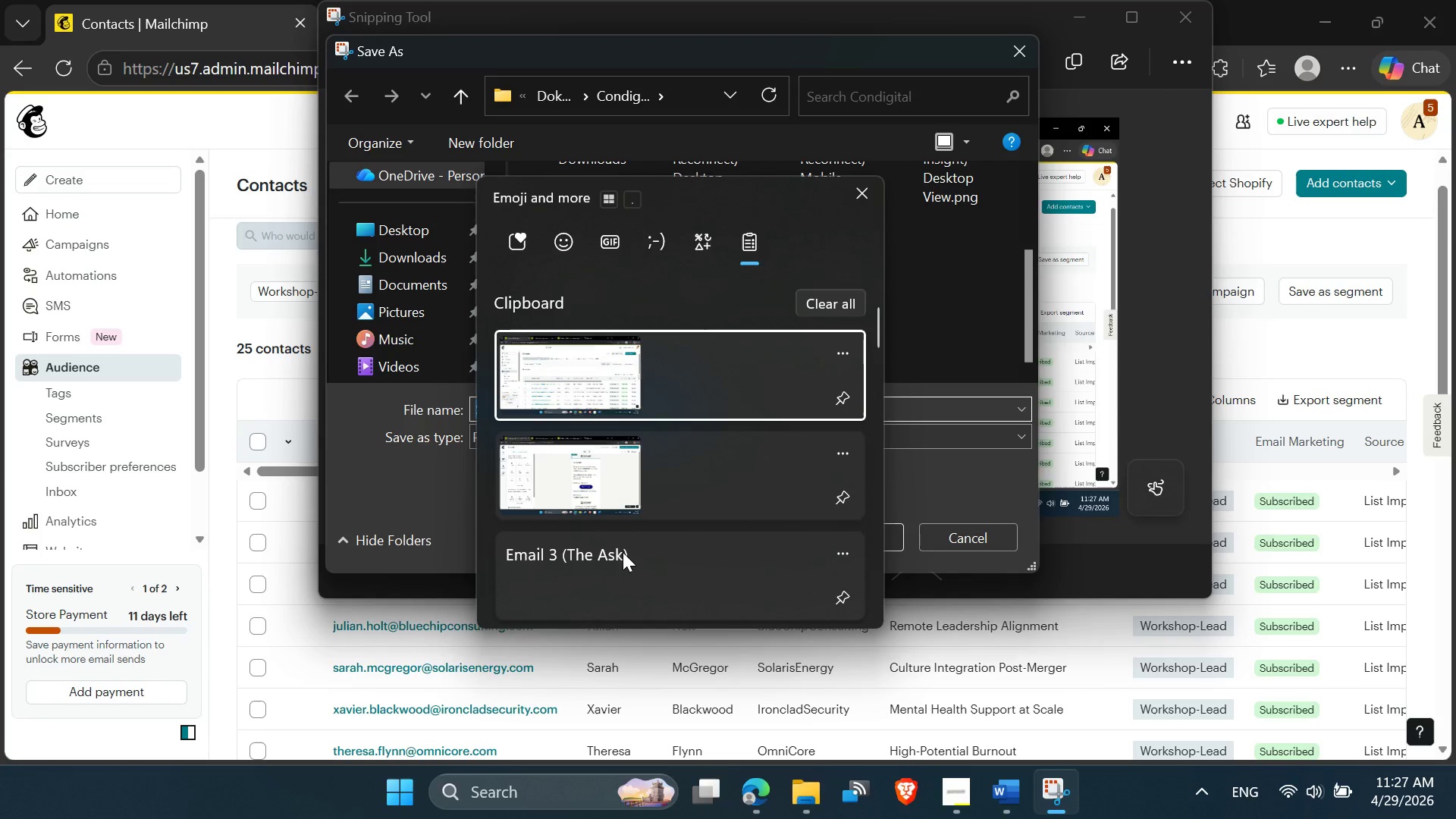 
scroll: coordinate [632, 485], scroll_direction: down, amount: 8.0
 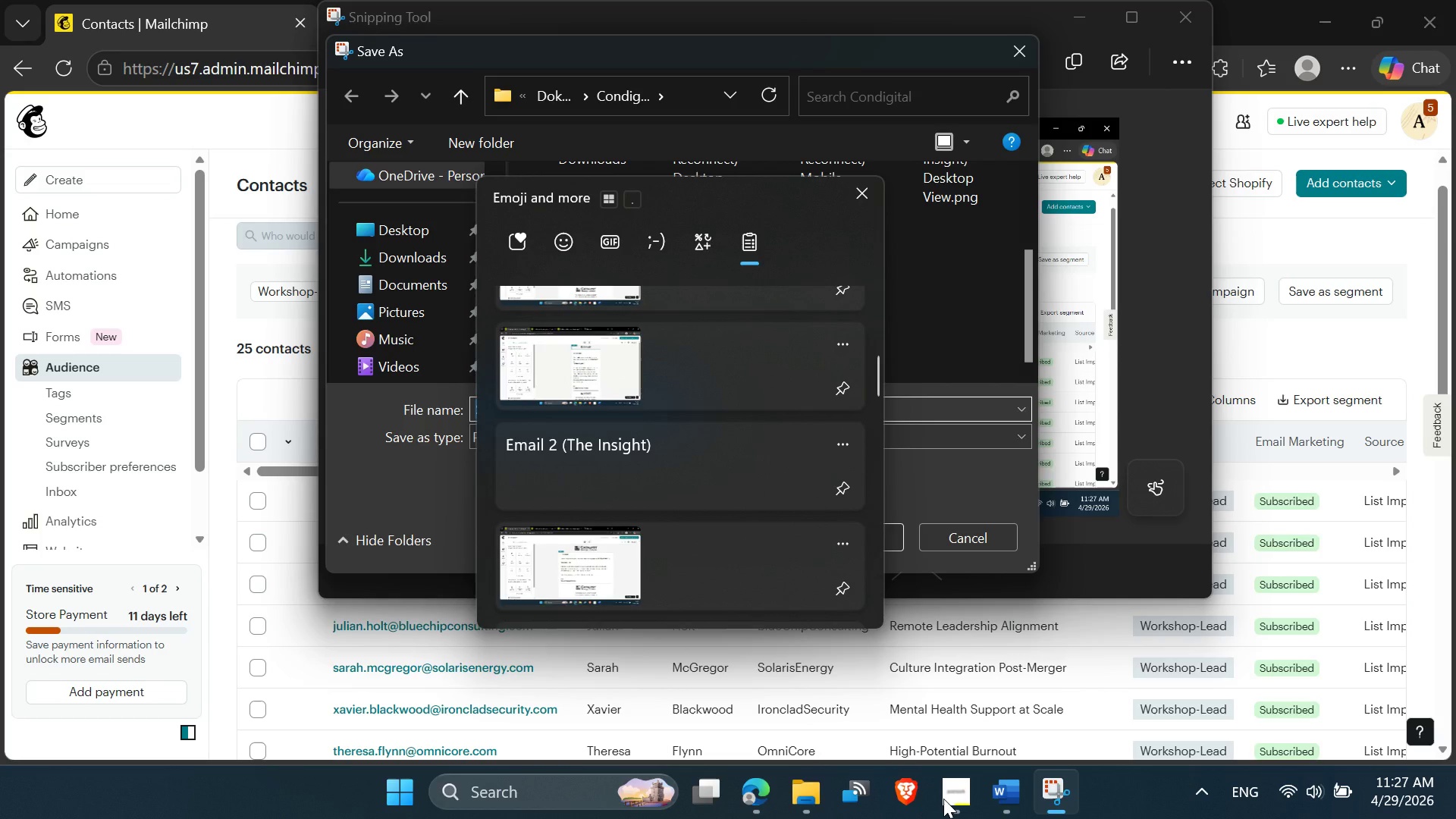 
left_click([943, 799])
 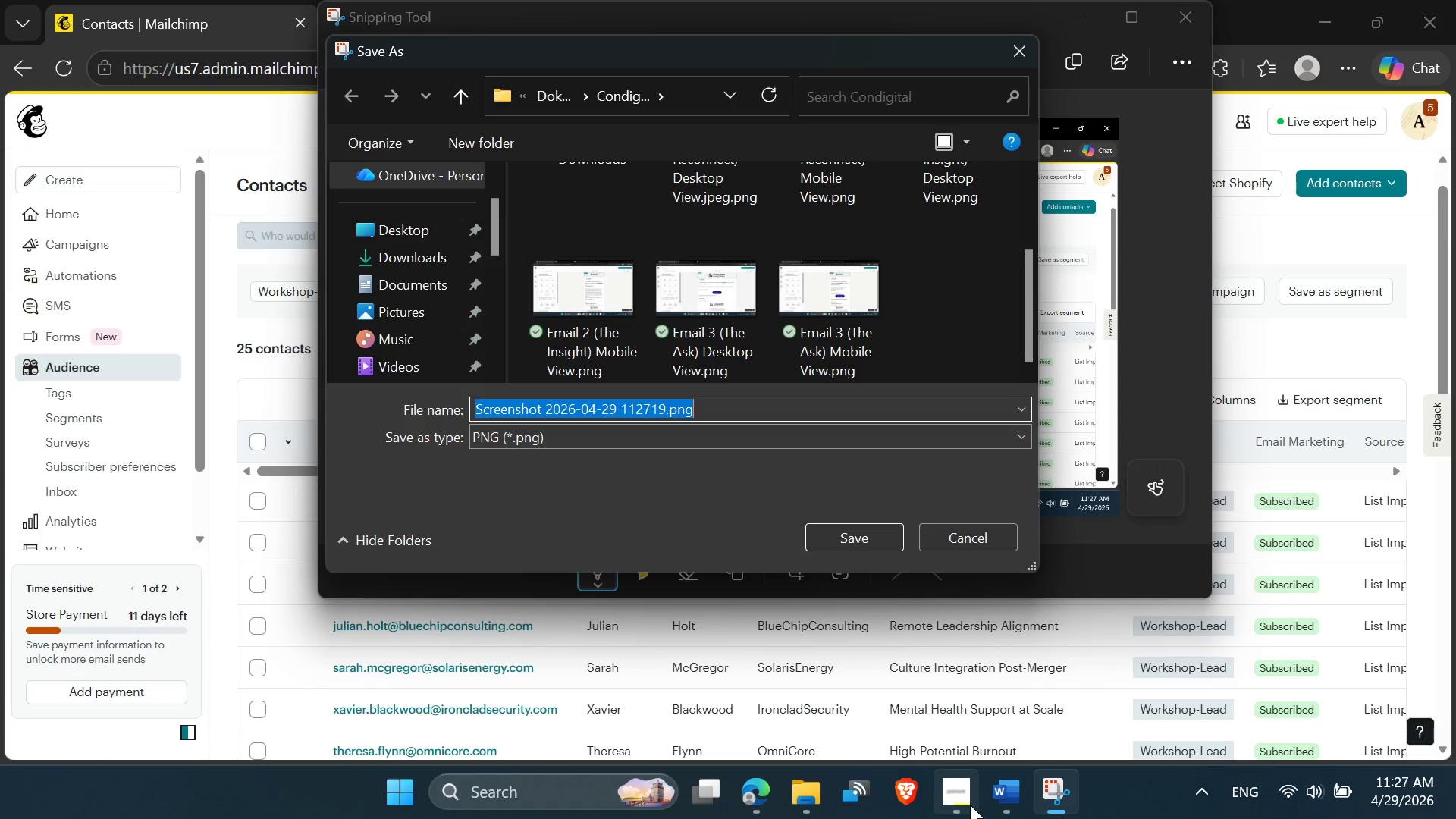 
left_click([963, 805])